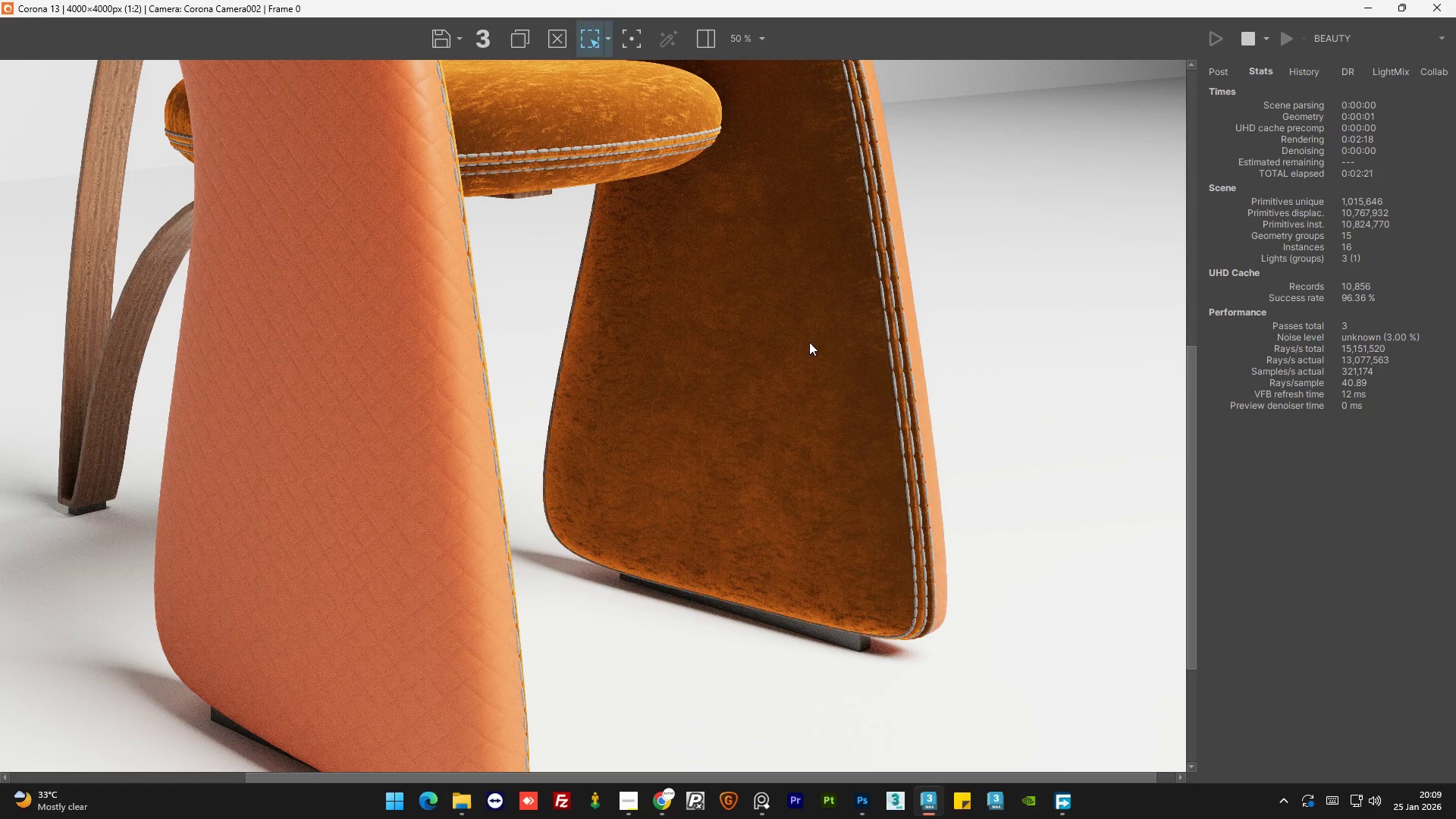 
scroll: coordinate [806, 348], scroll_direction: down, amount: 1.0
 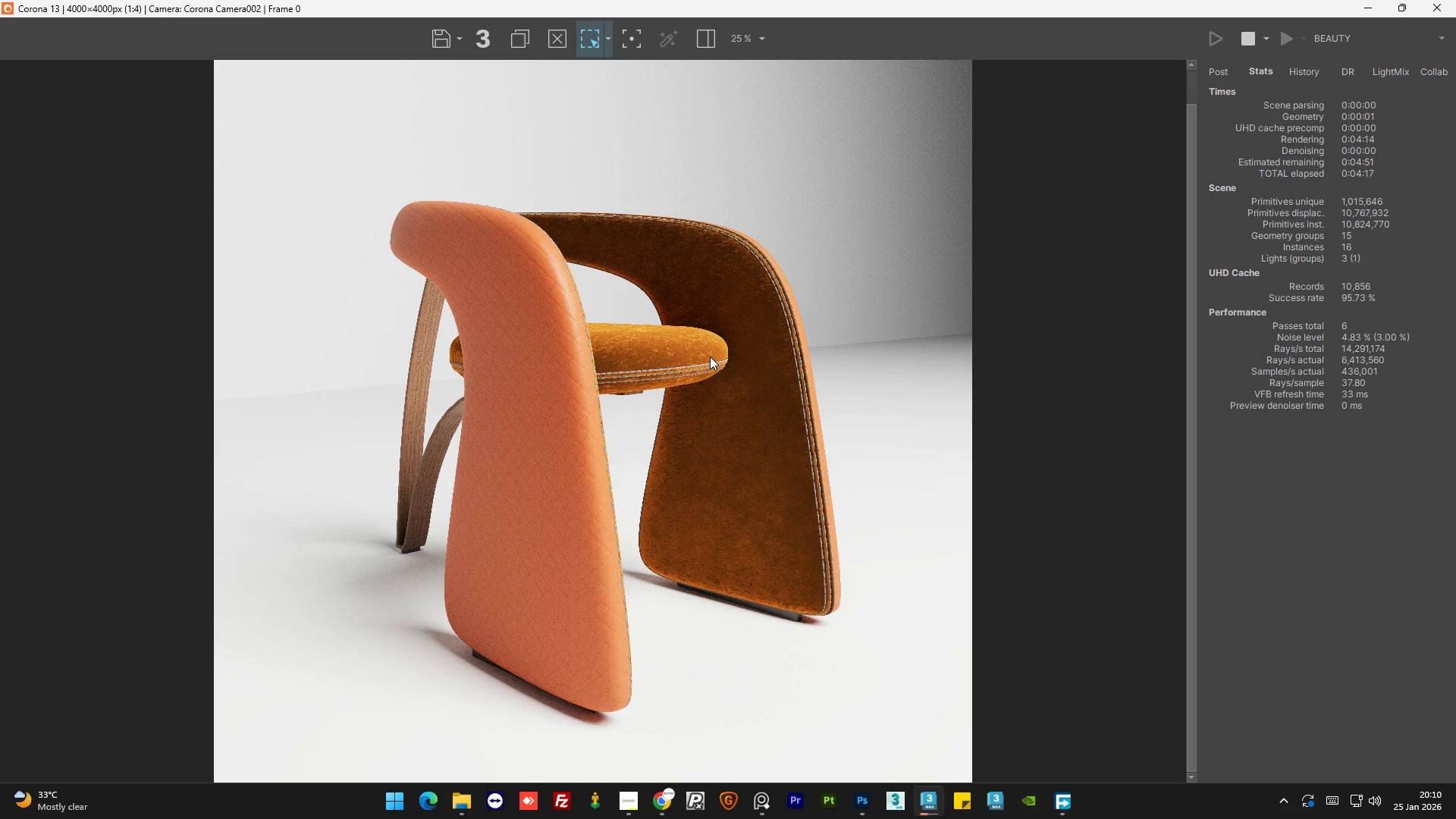 
wait(46.95)
 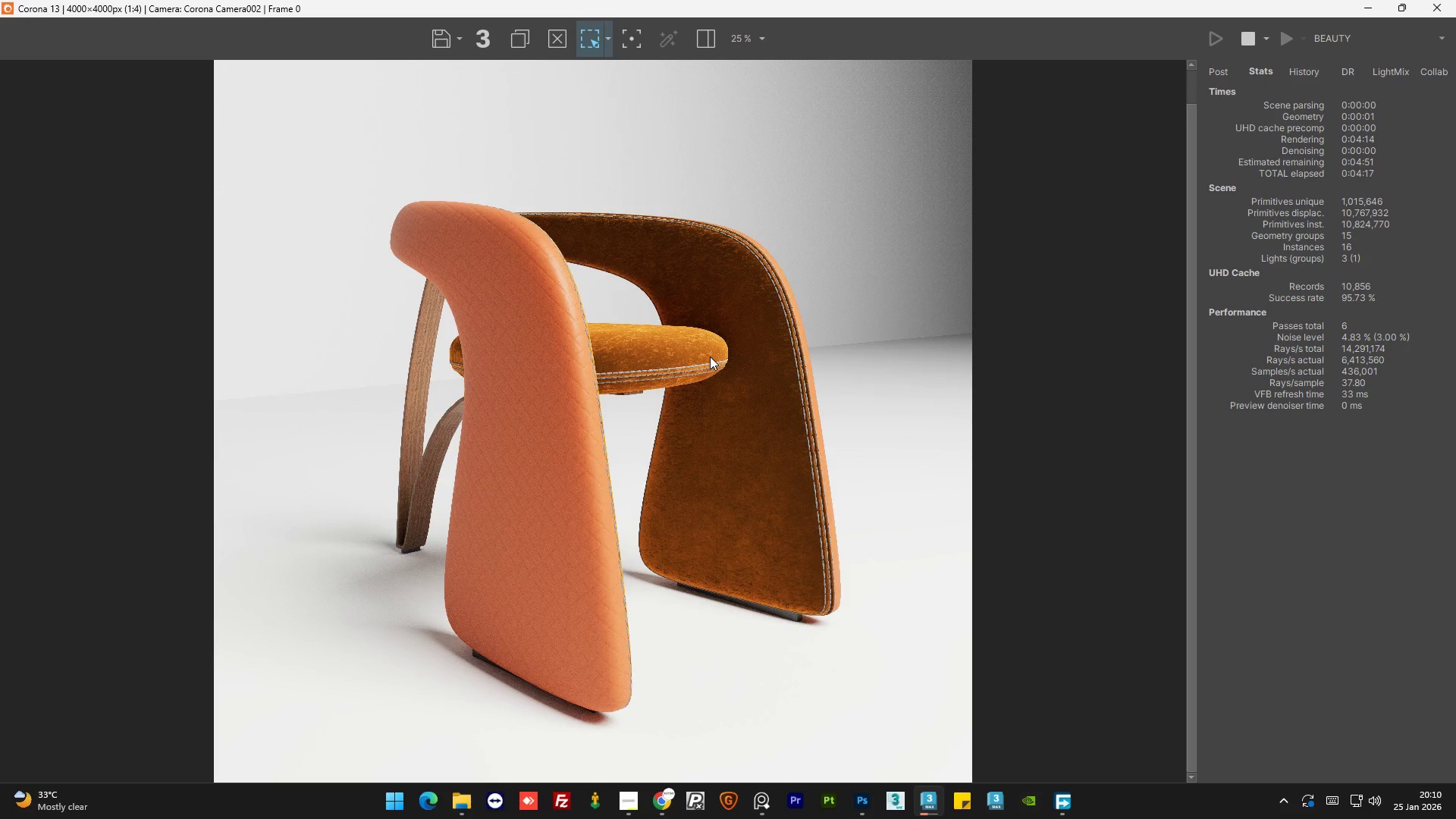 
scroll: coordinate [544, 328], scroll_direction: up, amount: 2.0
 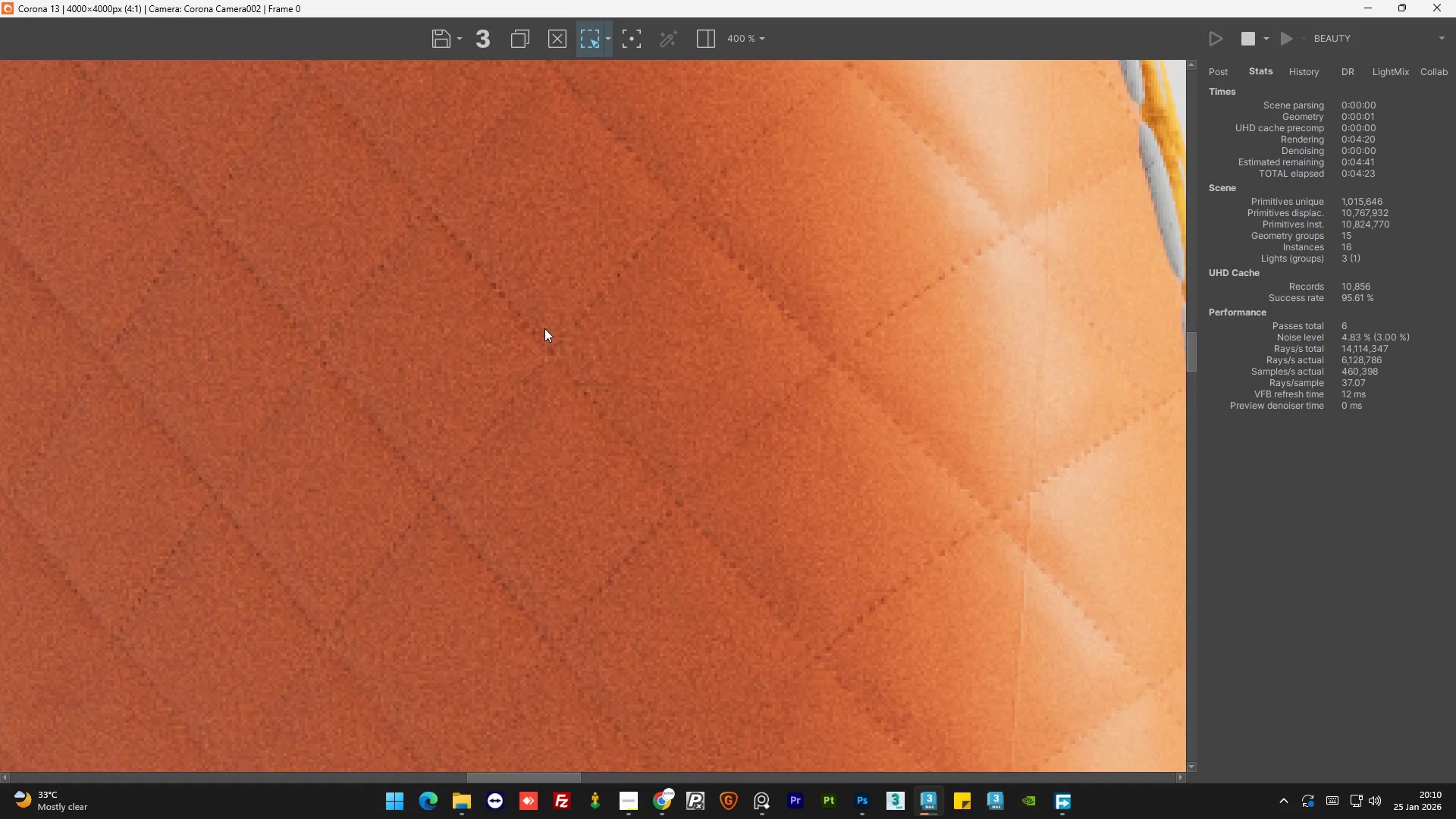 
scroll: coordinate [544, 328], scroll_direction: down, amount: 2.0
 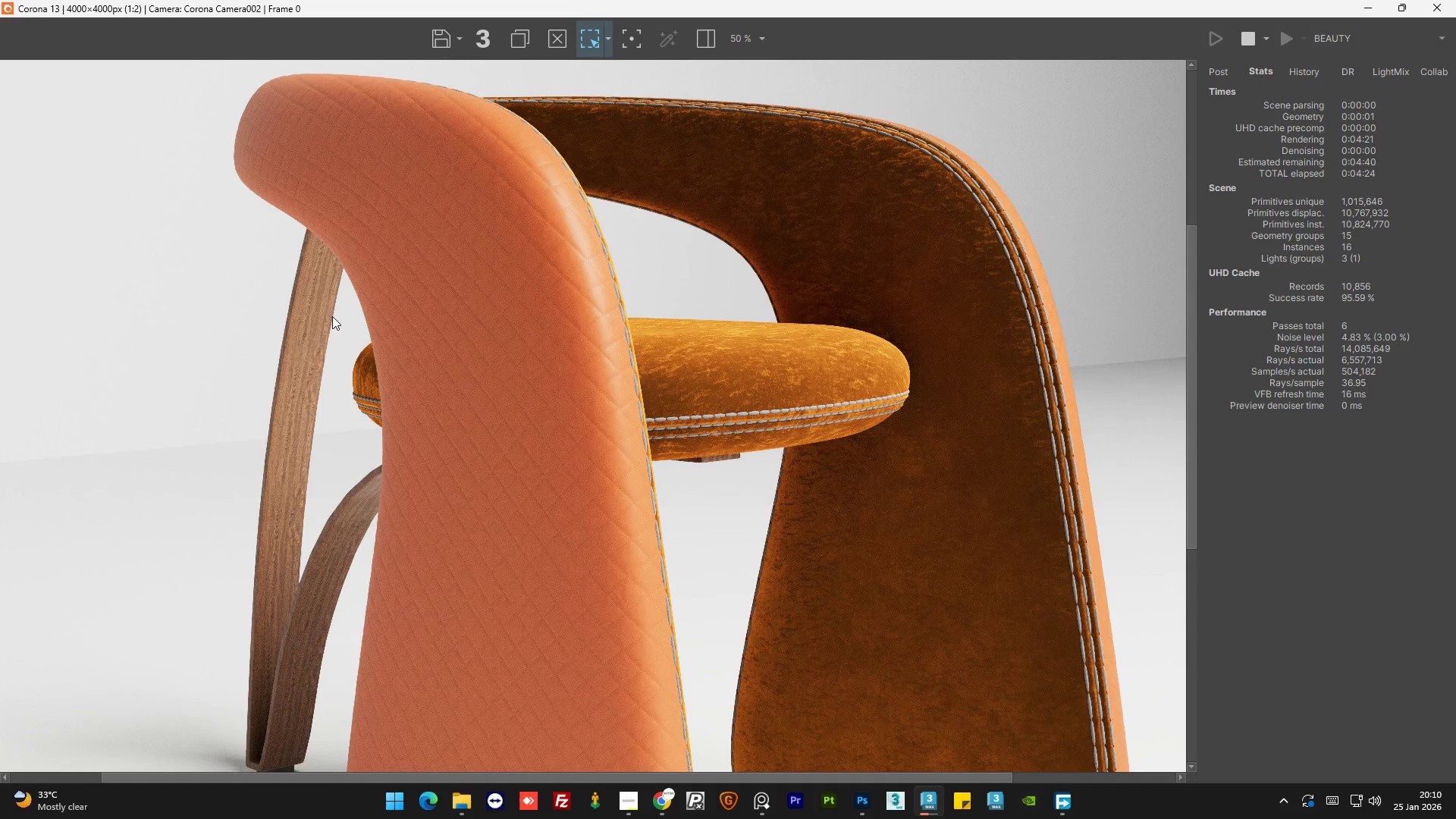 
scroll: coordinate [299, 313], scroll_direction: up, amount: 3.0
 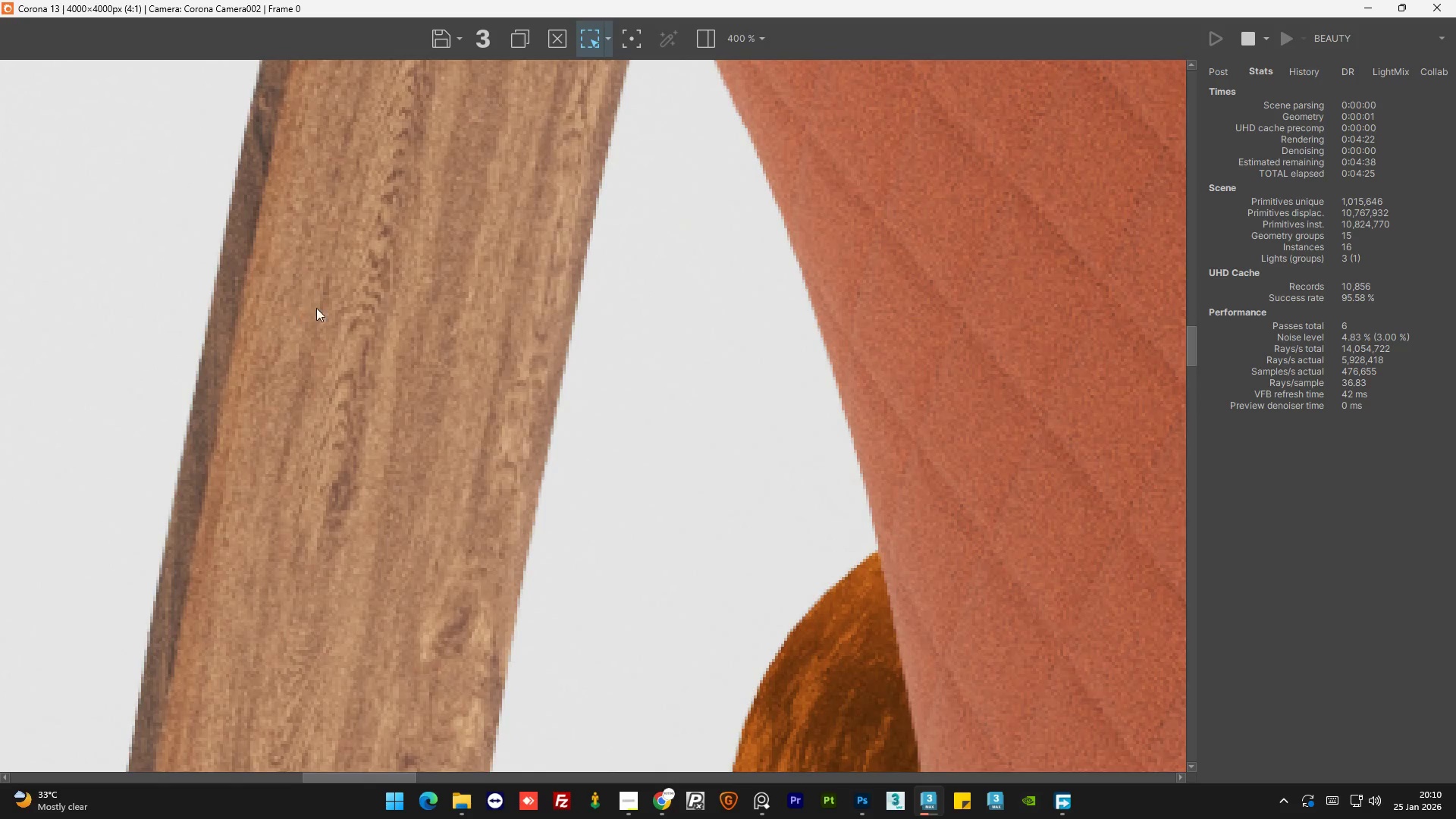 
scroll: coordinate [378, 338], scroll_direction: down, amount: 3.0
 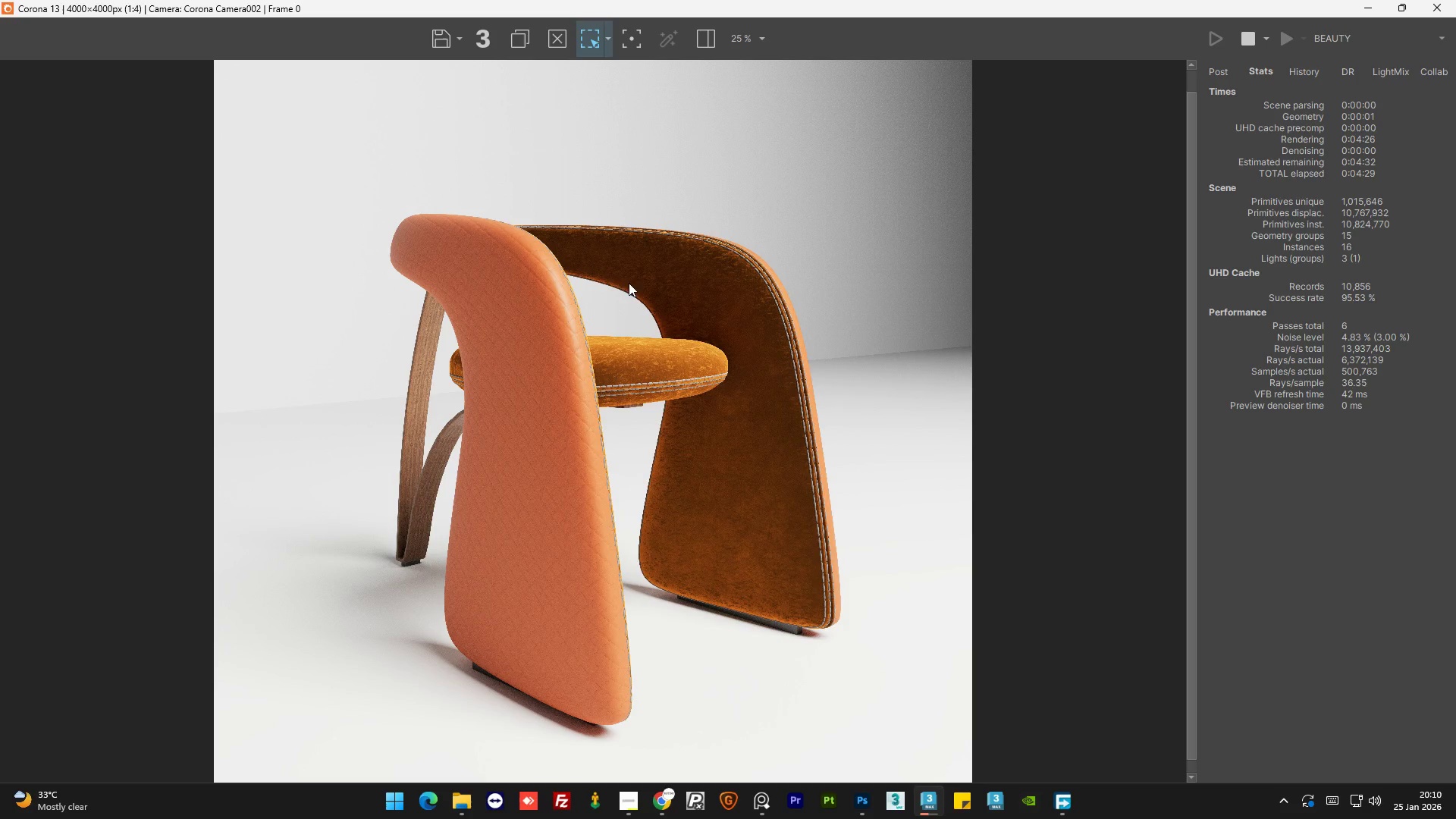 
scroll: coordinate [839, 247], scroll_direction: up, amount: 3.0
 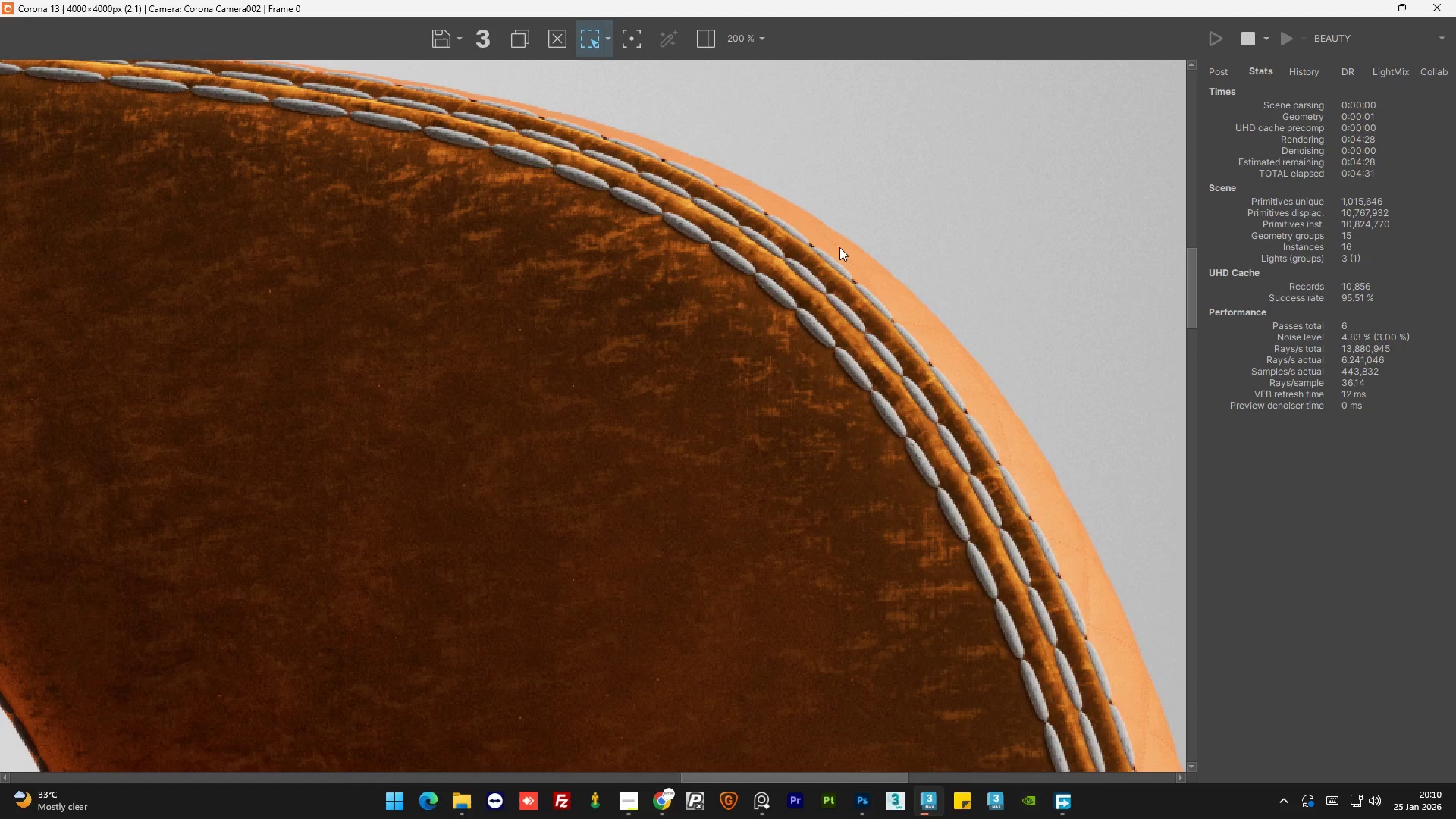 
scroll: coordinate [833, 253], scroll_direction: down, amount: 3.0
 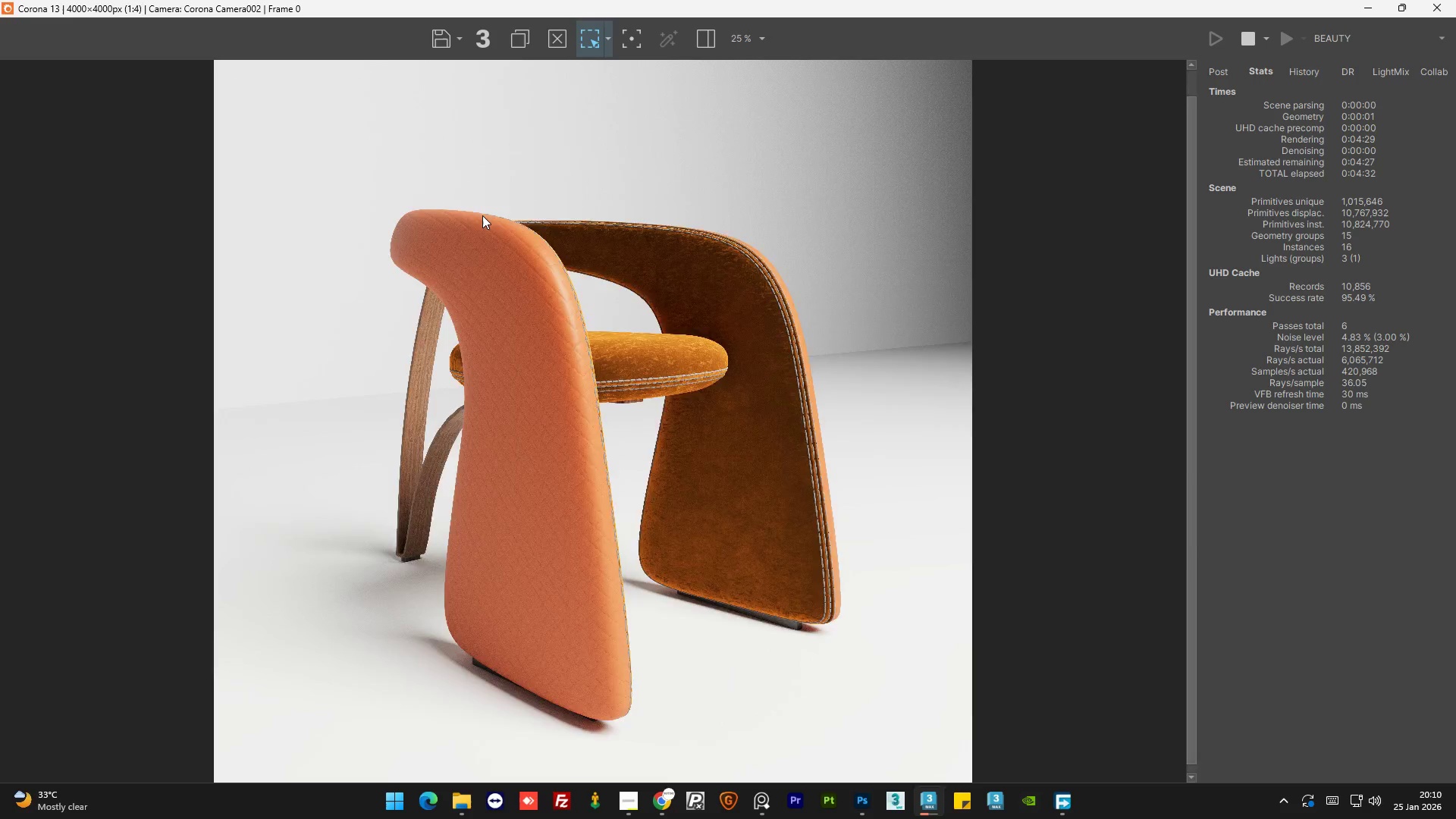 
scroll: coordinate [453, 223], scroll_direction: up, amount: 3.0
 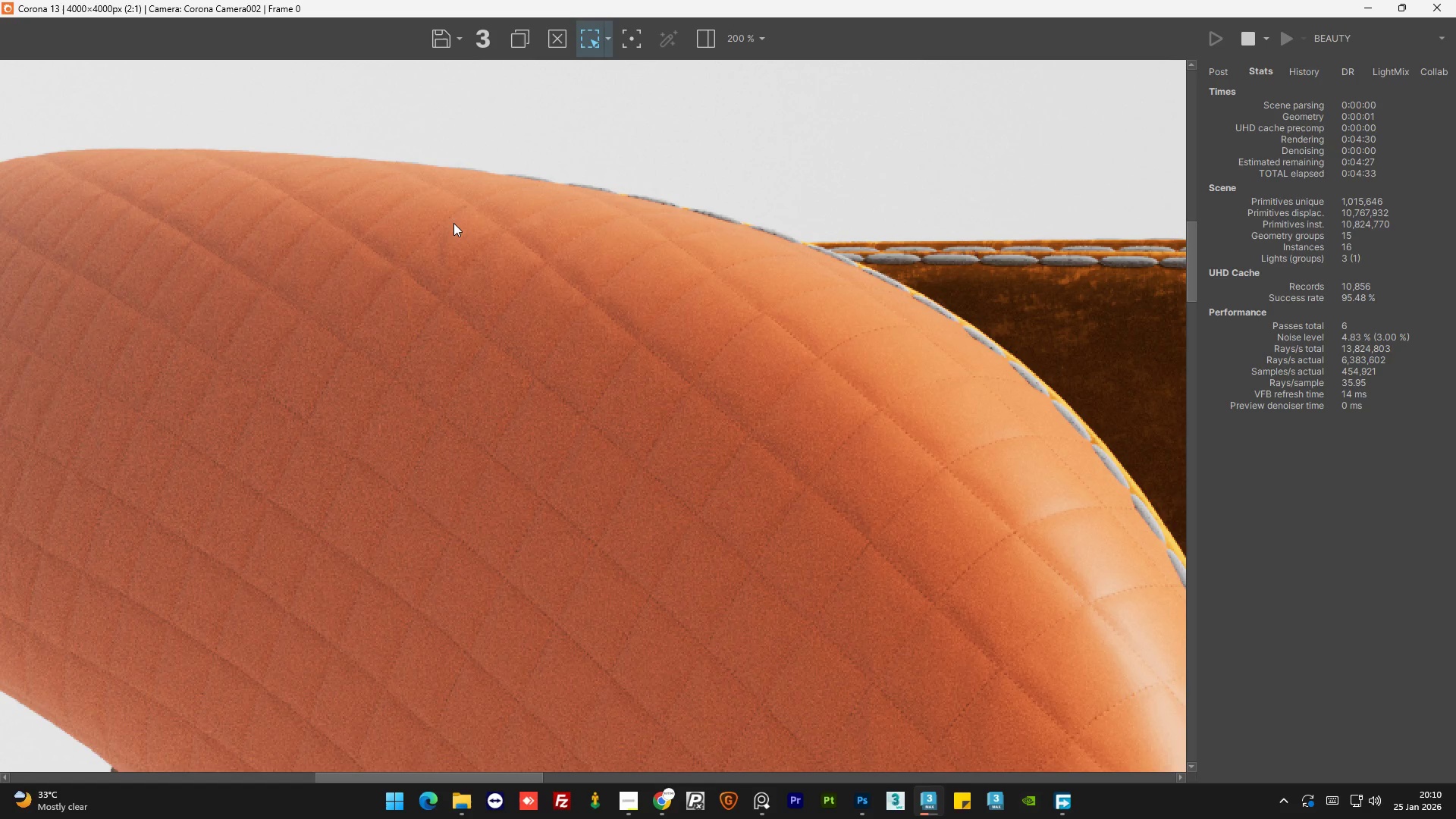 
scroll: coordinate [535, 368], scroll_direction: down, amount: 3.0
 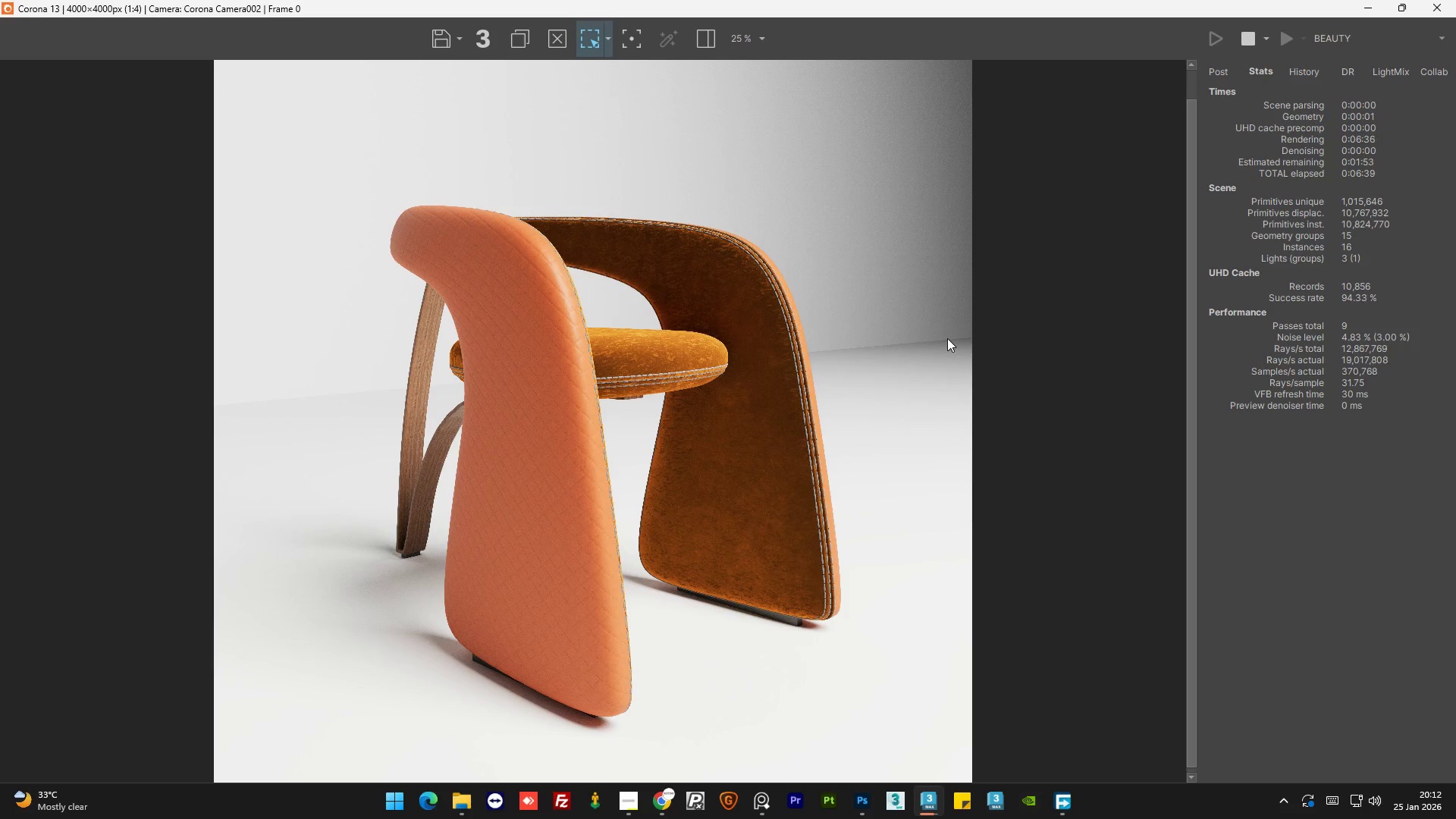 
wait(126.66)
 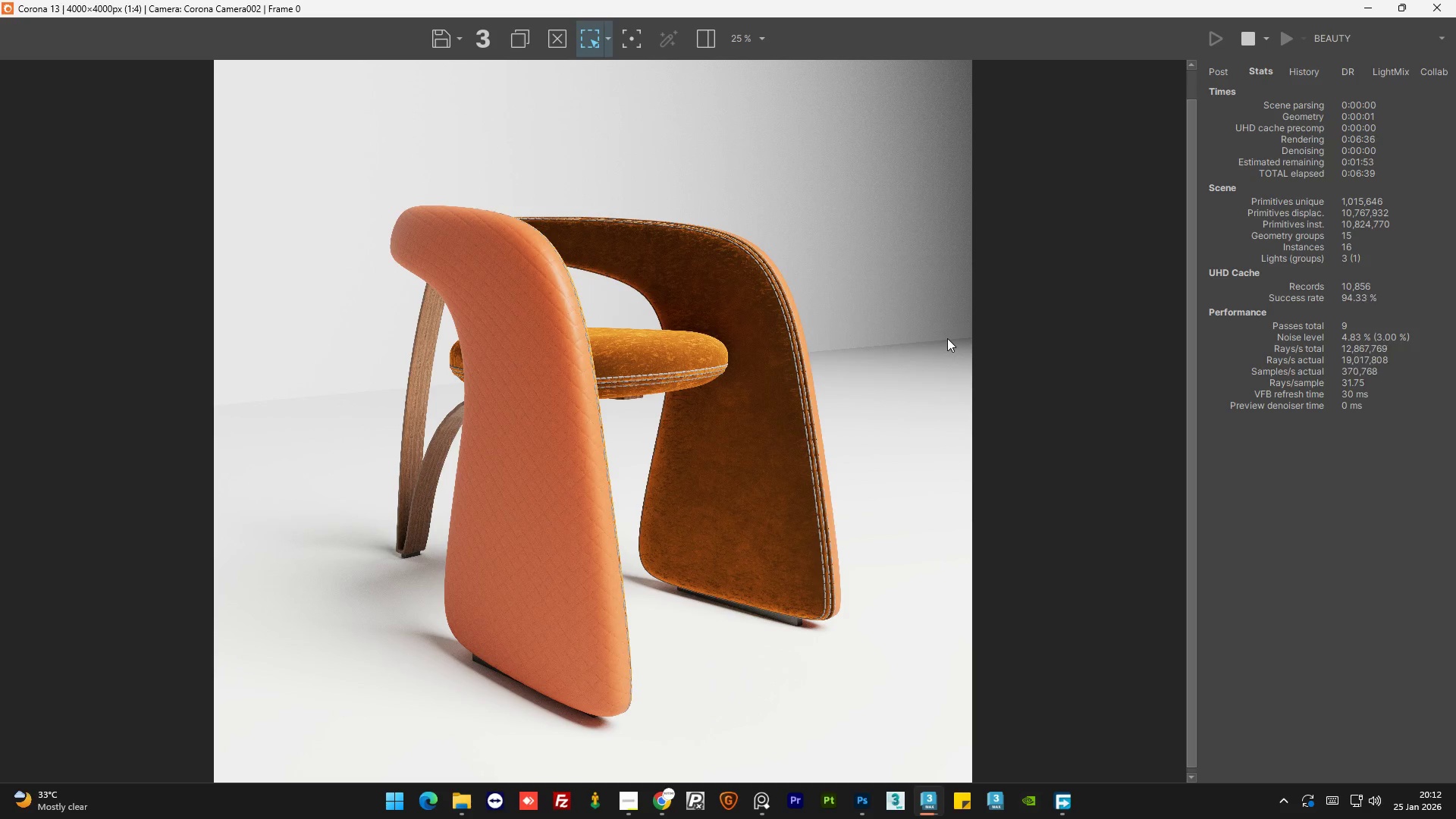 
scroll: coordinate [754, 263], scroll_direction: up, amount: 4.0
 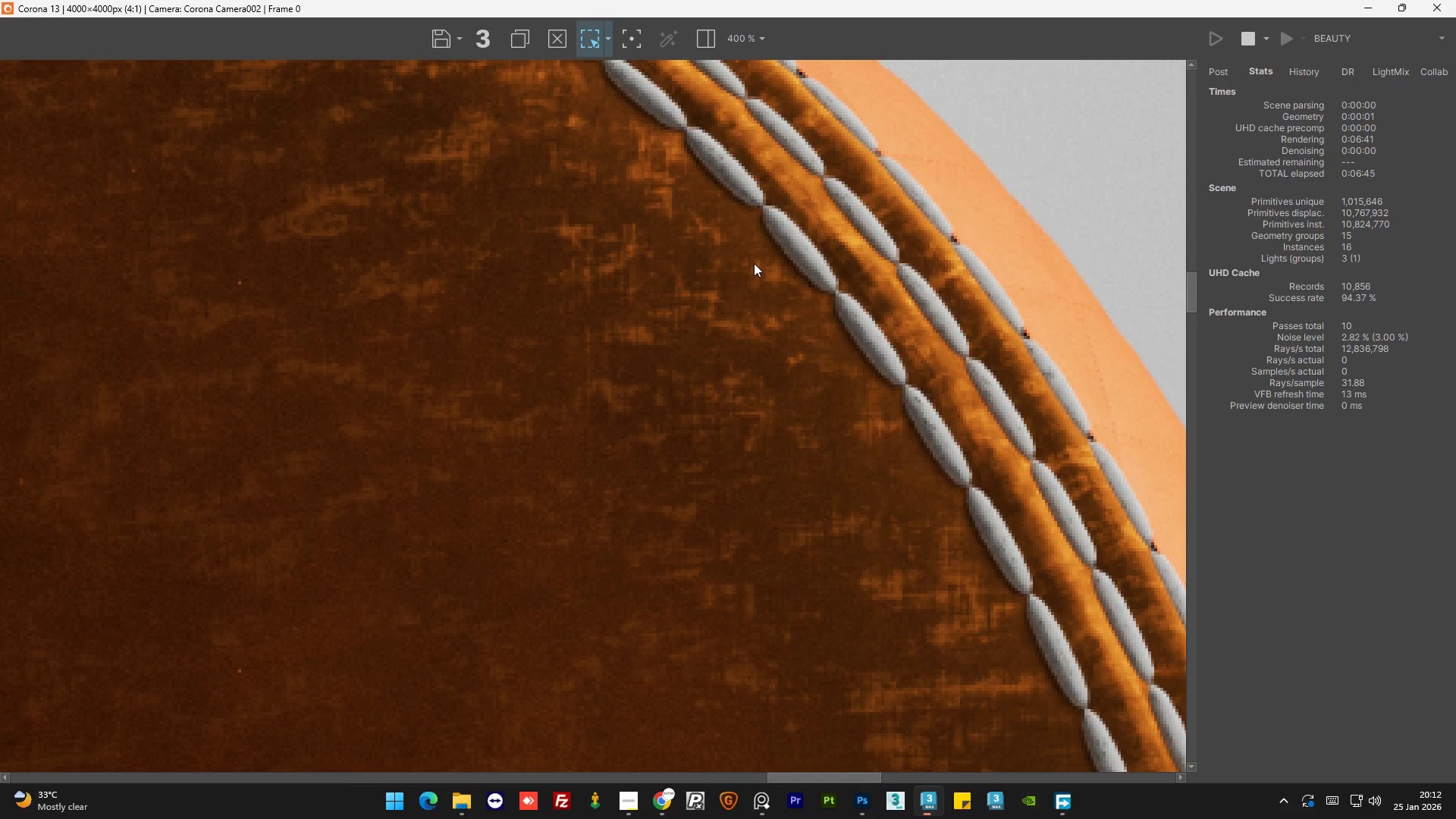 
scroll: coordinate [709, 259], scroll_direction: down, amount: 3.0
 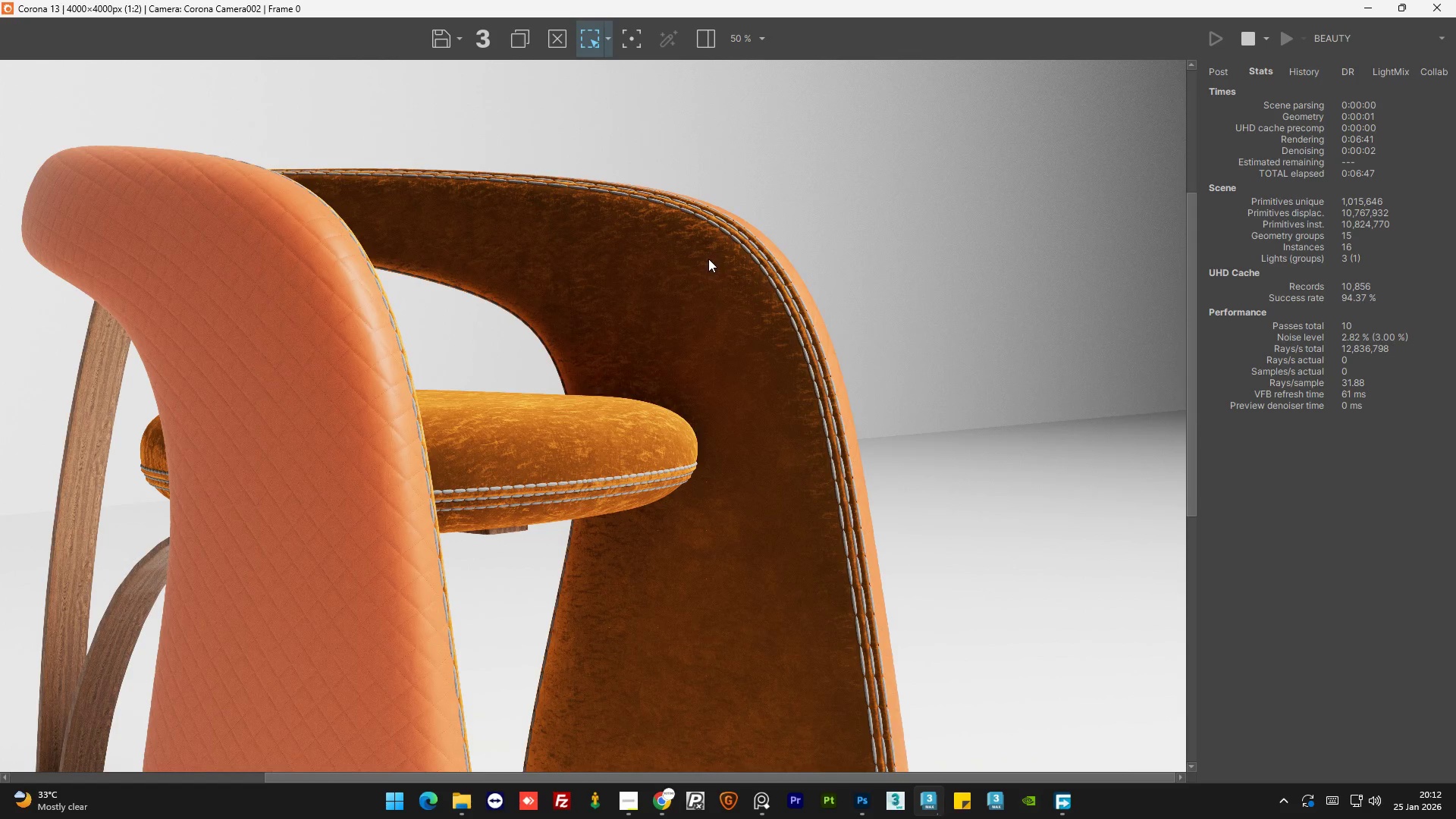 
scroll: coordinate [665, 254], scroll_direction: up, amount: 2.0
 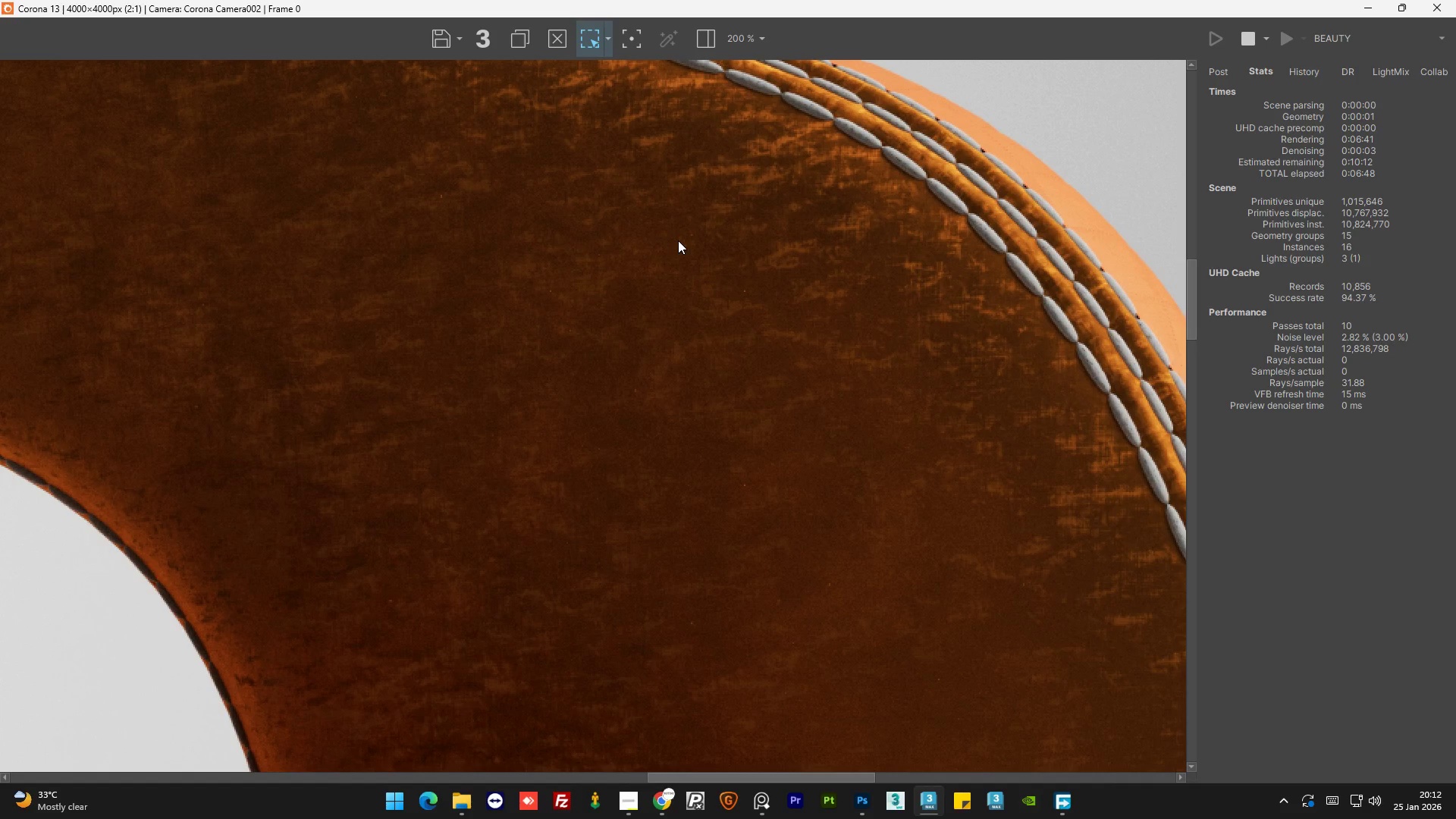 
scroll: coordinate [678, 240], scroll_direction: down, amount: 4.0
 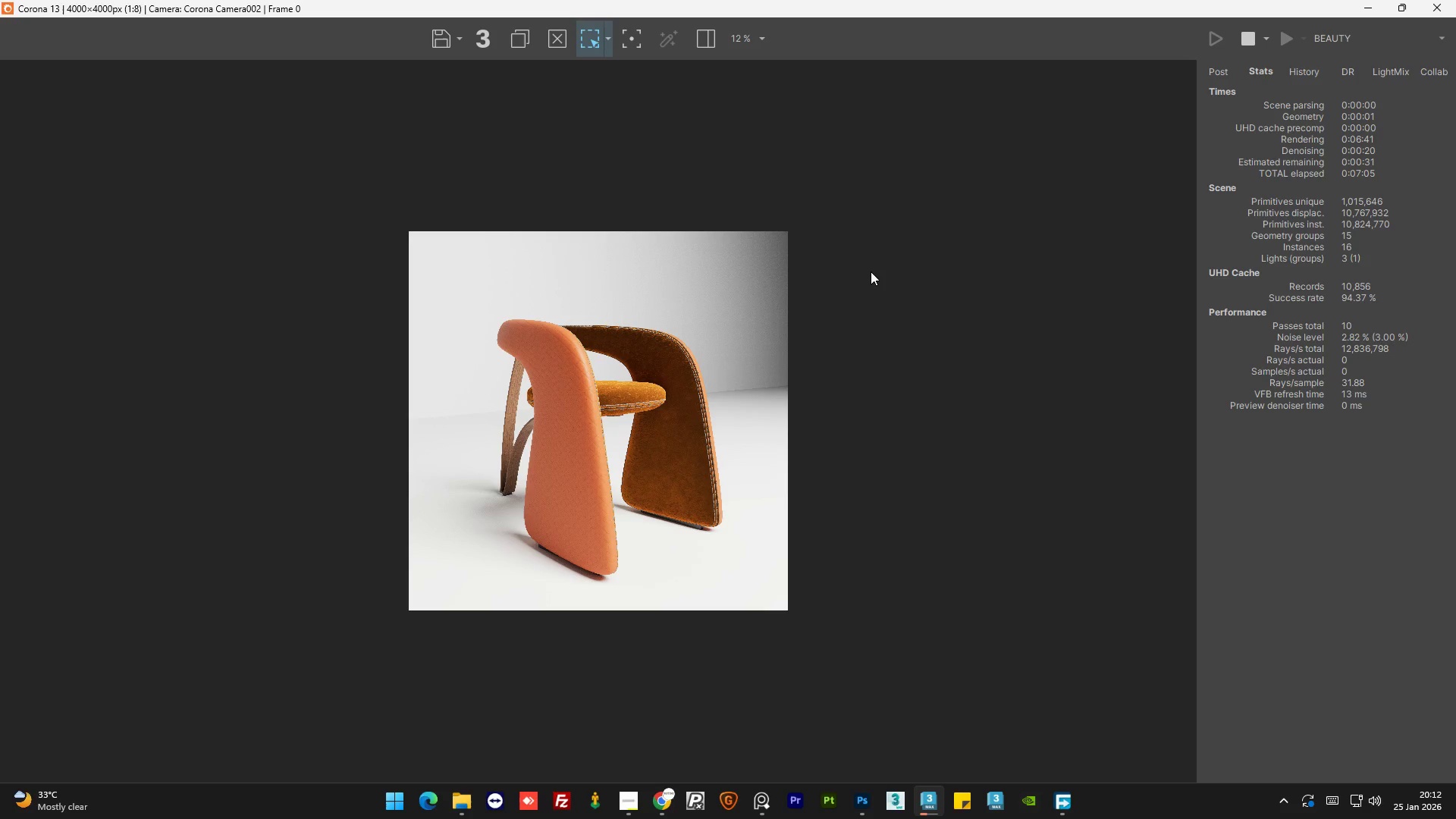 
wait(16.36)
 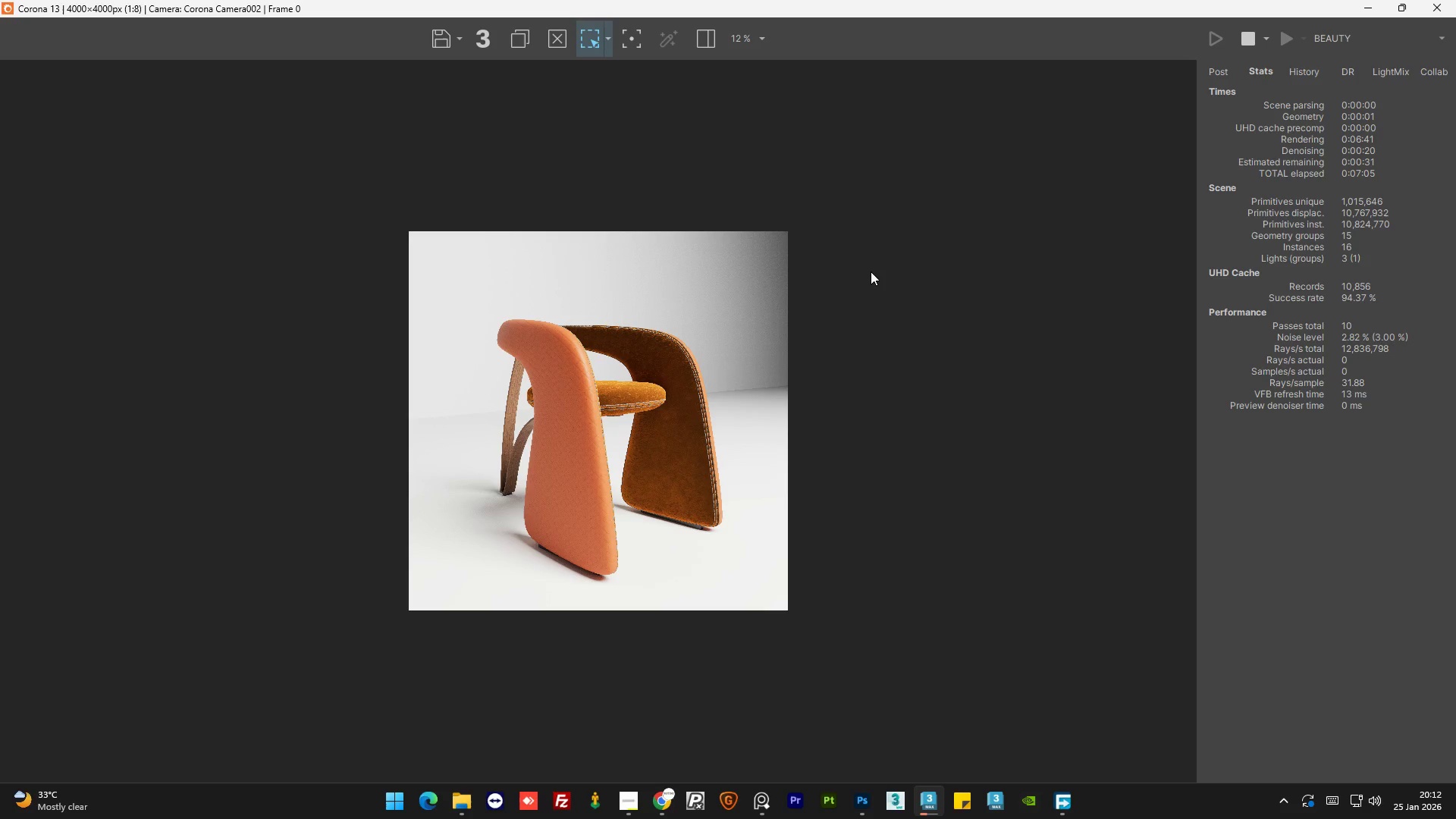 
scroll: coordinate [673, 356], scroll_direction: up, amount: 3.0
 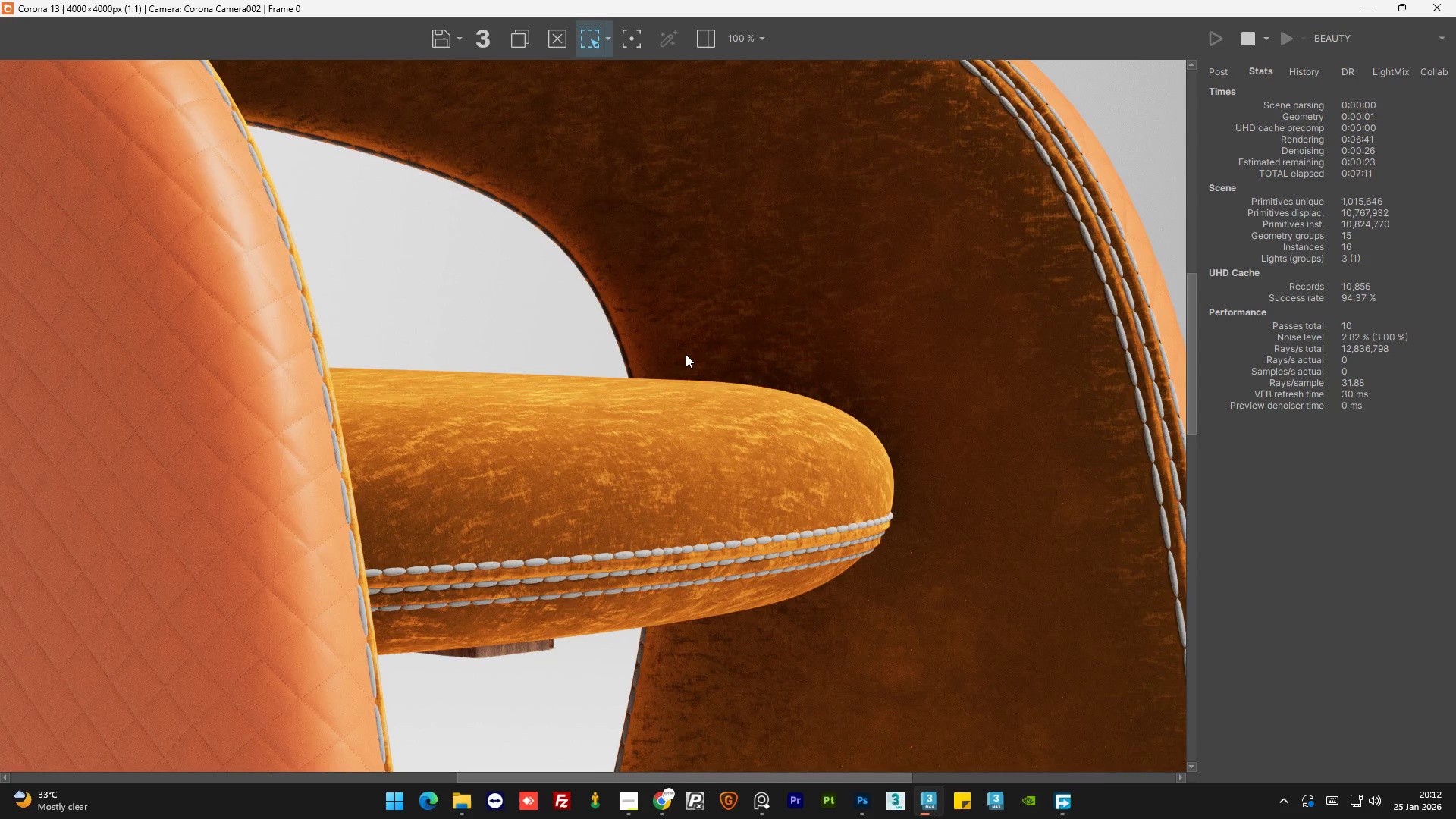 
scroll: coordinate [686, 354], scroll_direction: down, amount: 1.0
 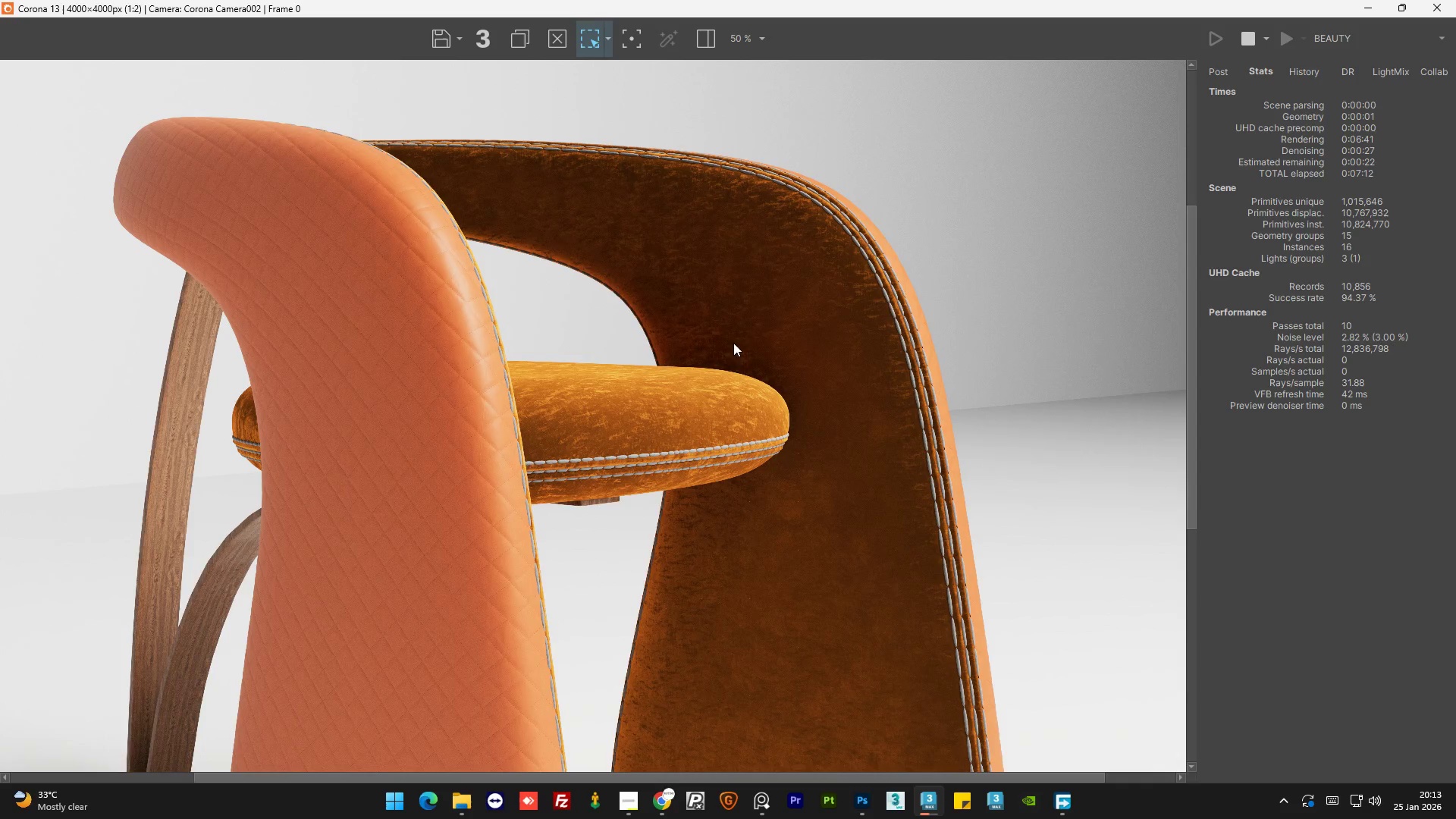 
scroll: coordinate [641, 453], scroll_direction: up, amount: 2.0
 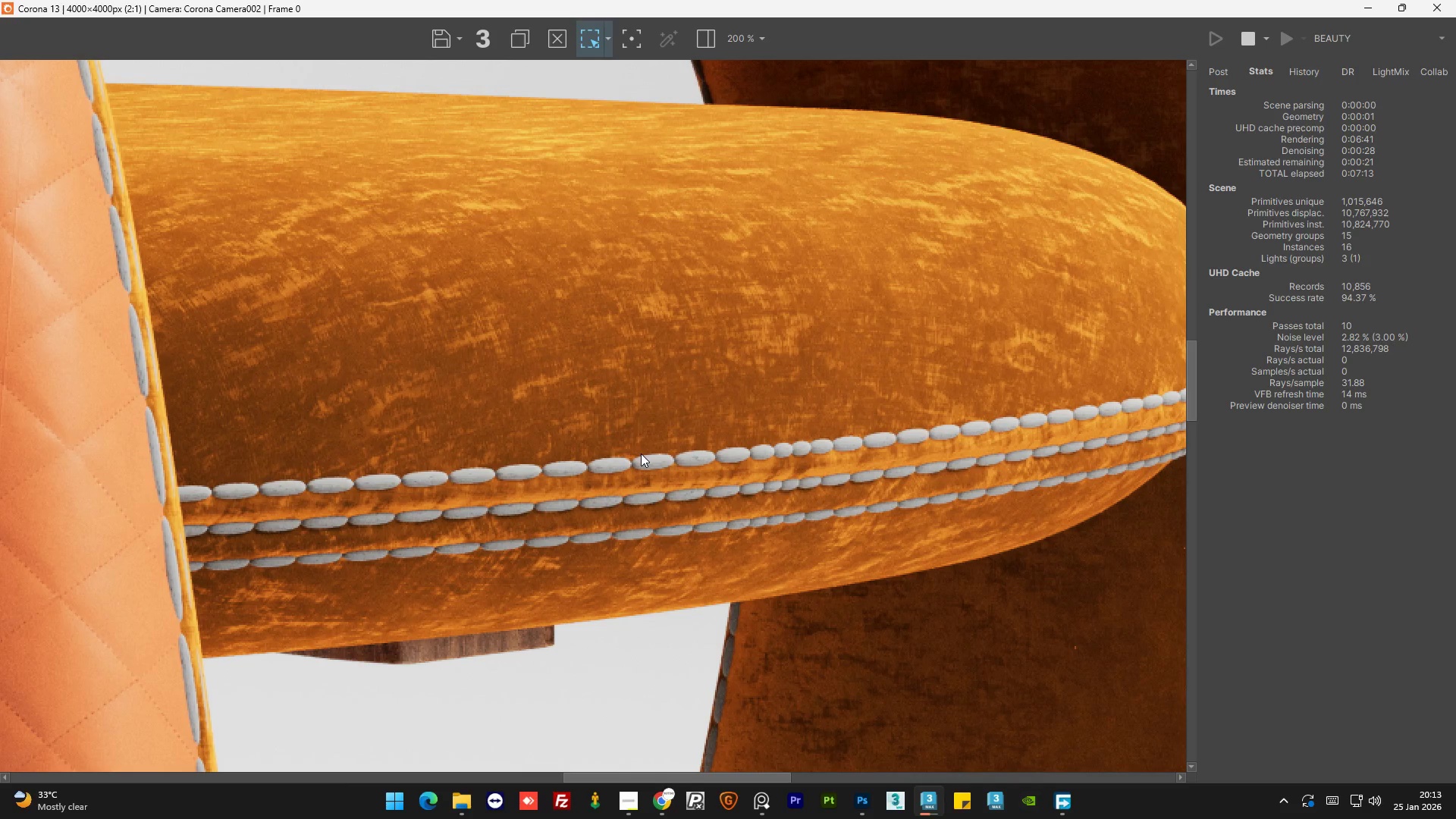 
scroll: coordinate [641, 453], scroll_direction: down, amount: 3.0
 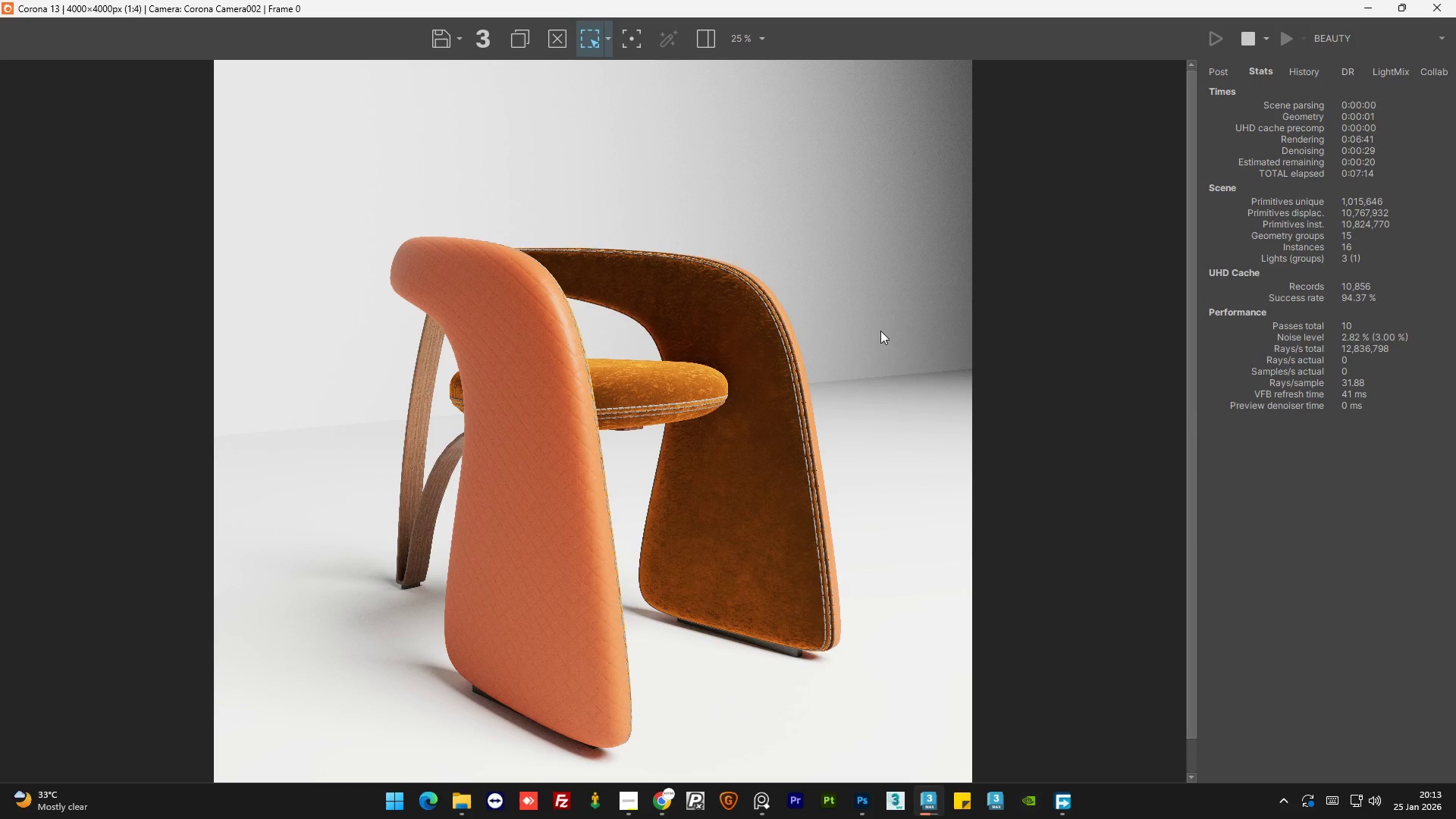 
scroll: coordinate [849, 327], scroll_direction: up, amount: 1.0
 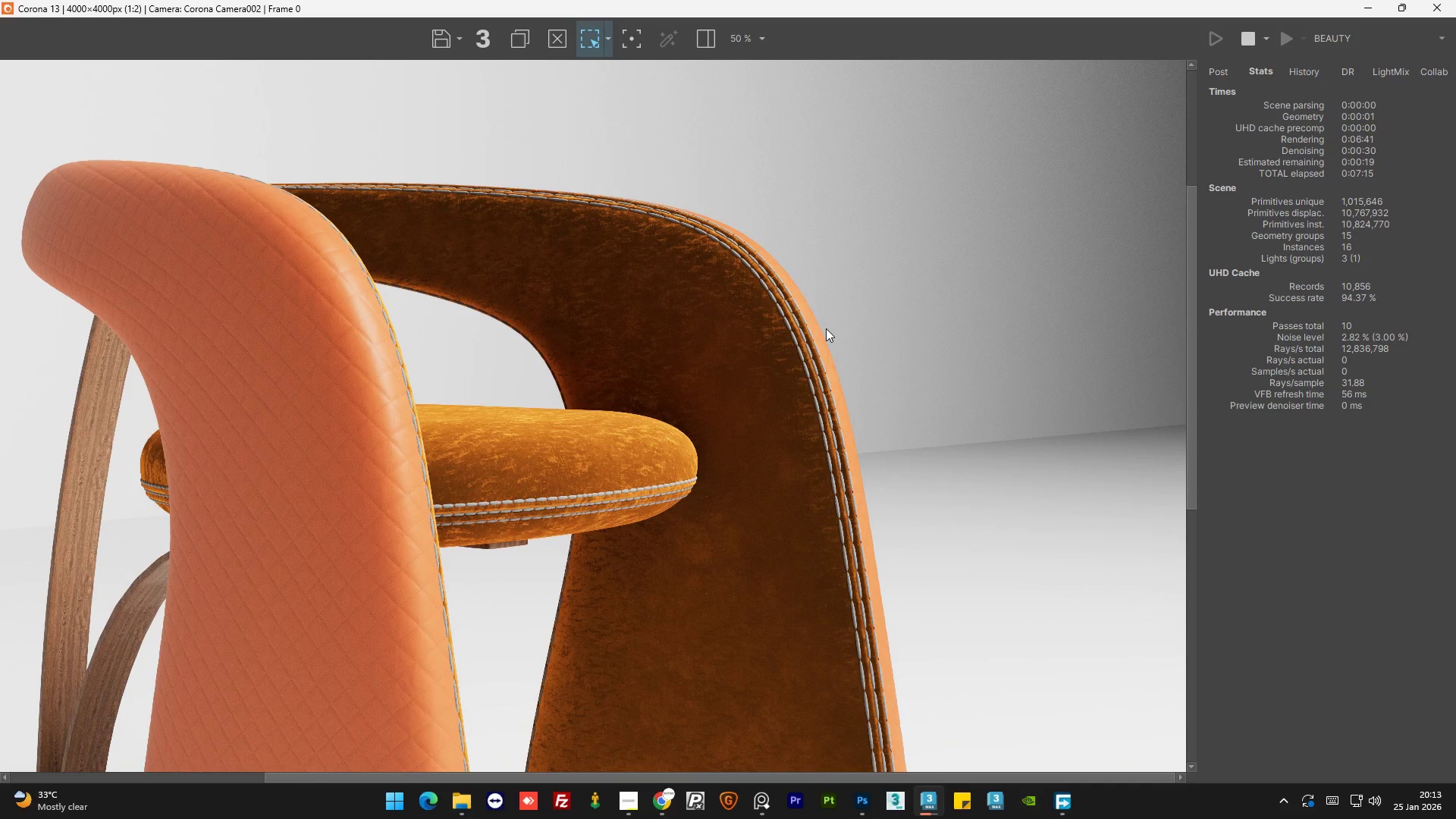 
scroll: coordinate [826, 328], scroll_direction: down, amount: 1.0
 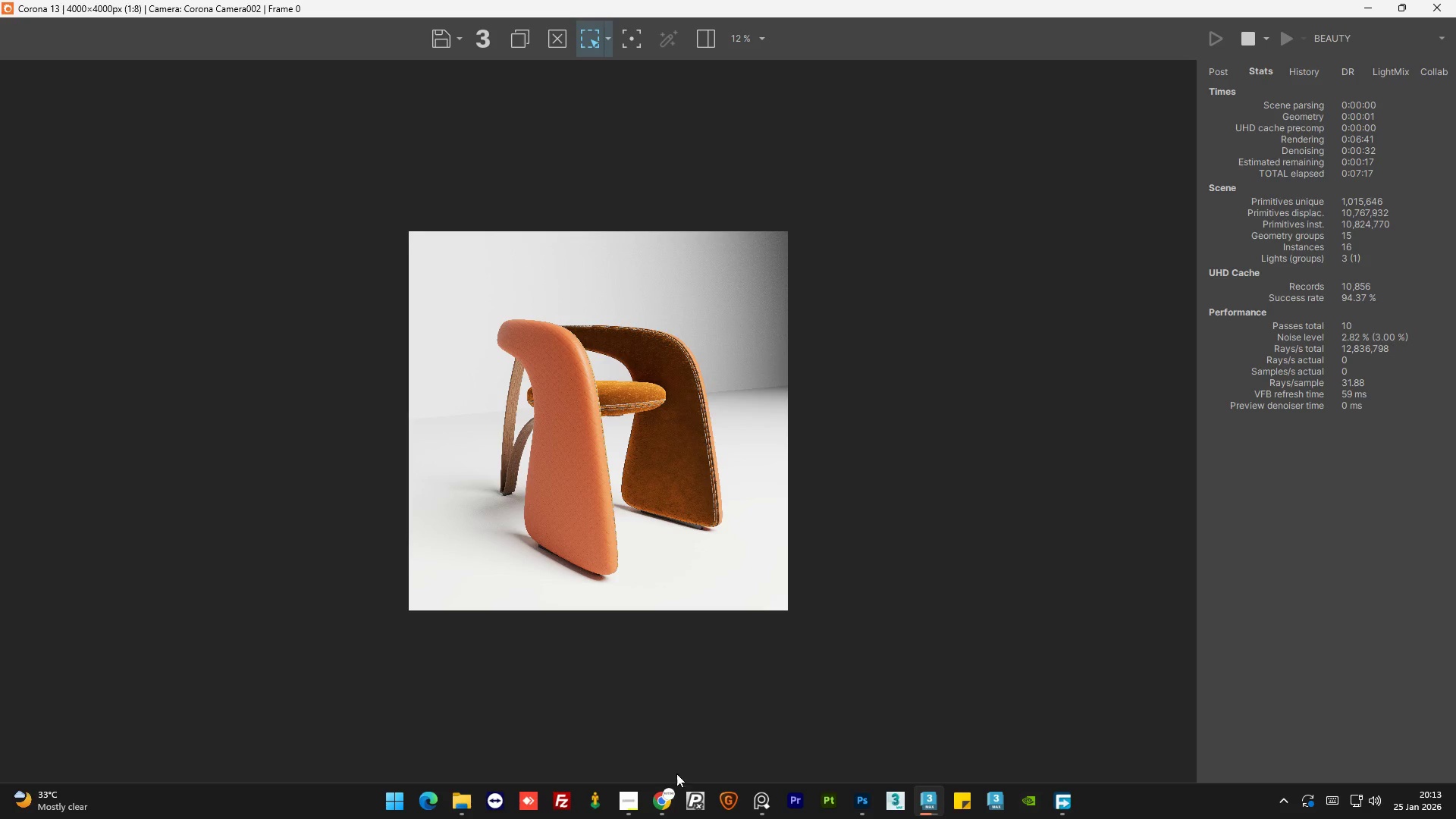 
left_click([664, 805])
 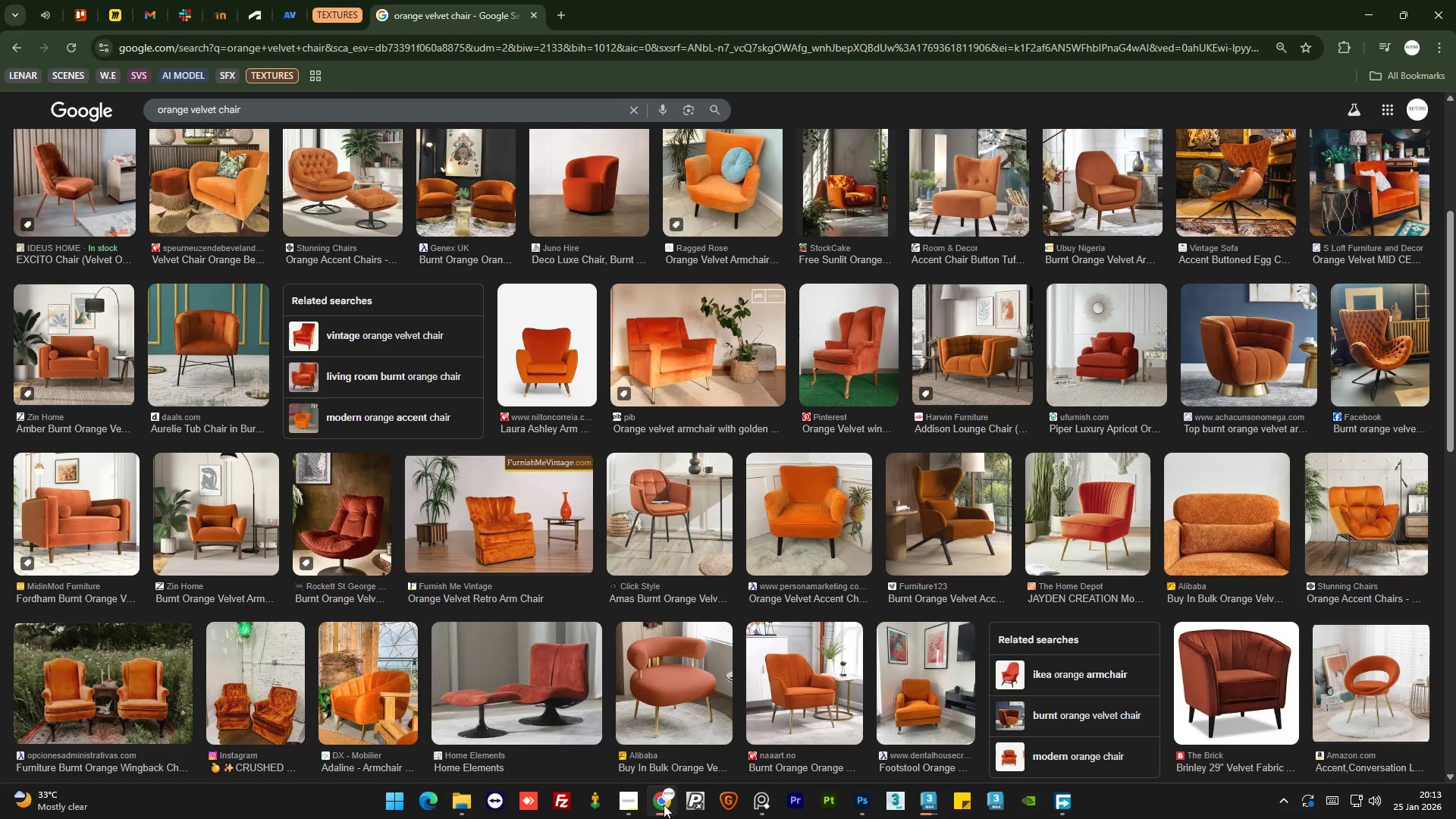 
left_click([664, 805])
 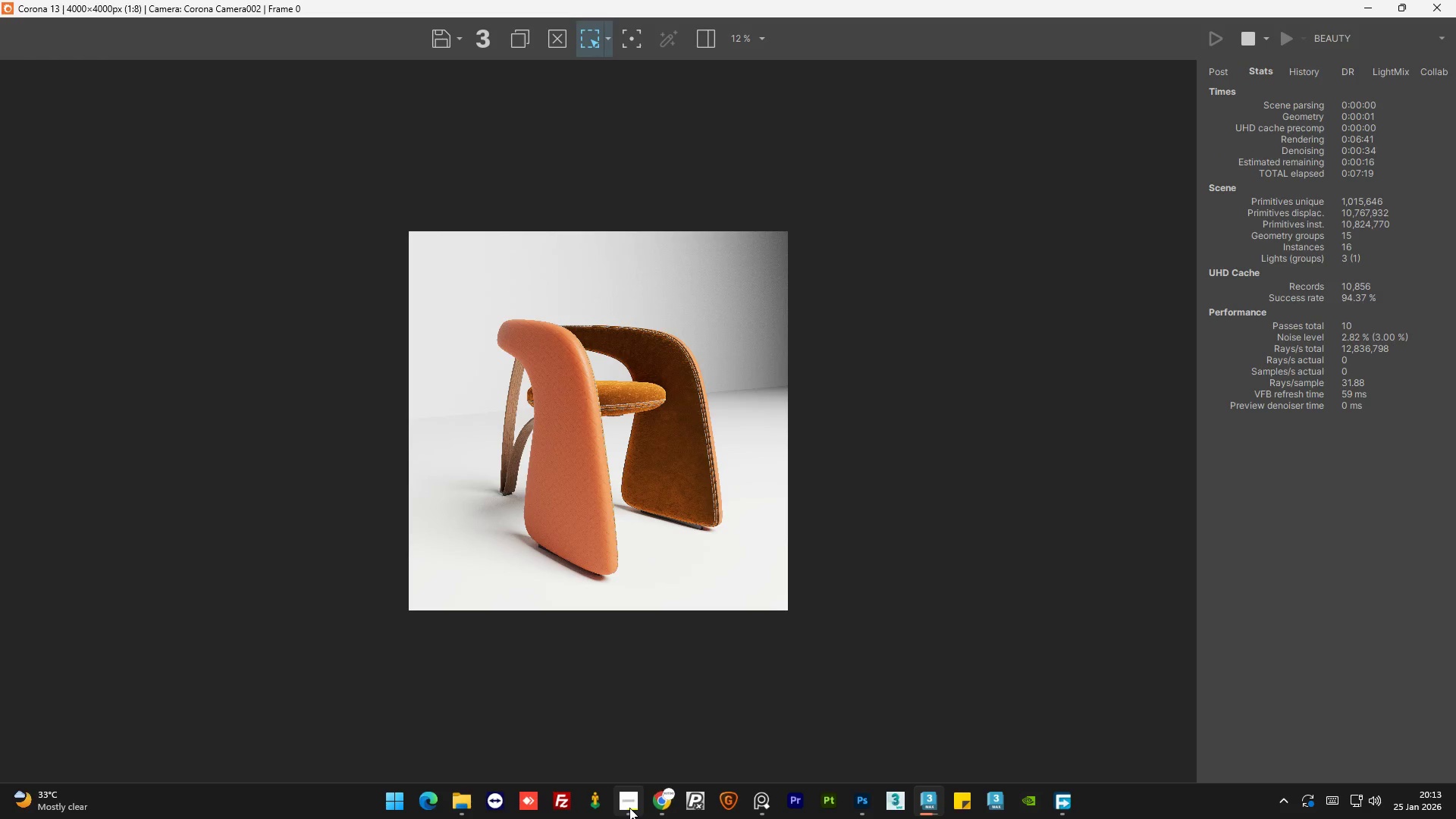 
left_click([629, 808])